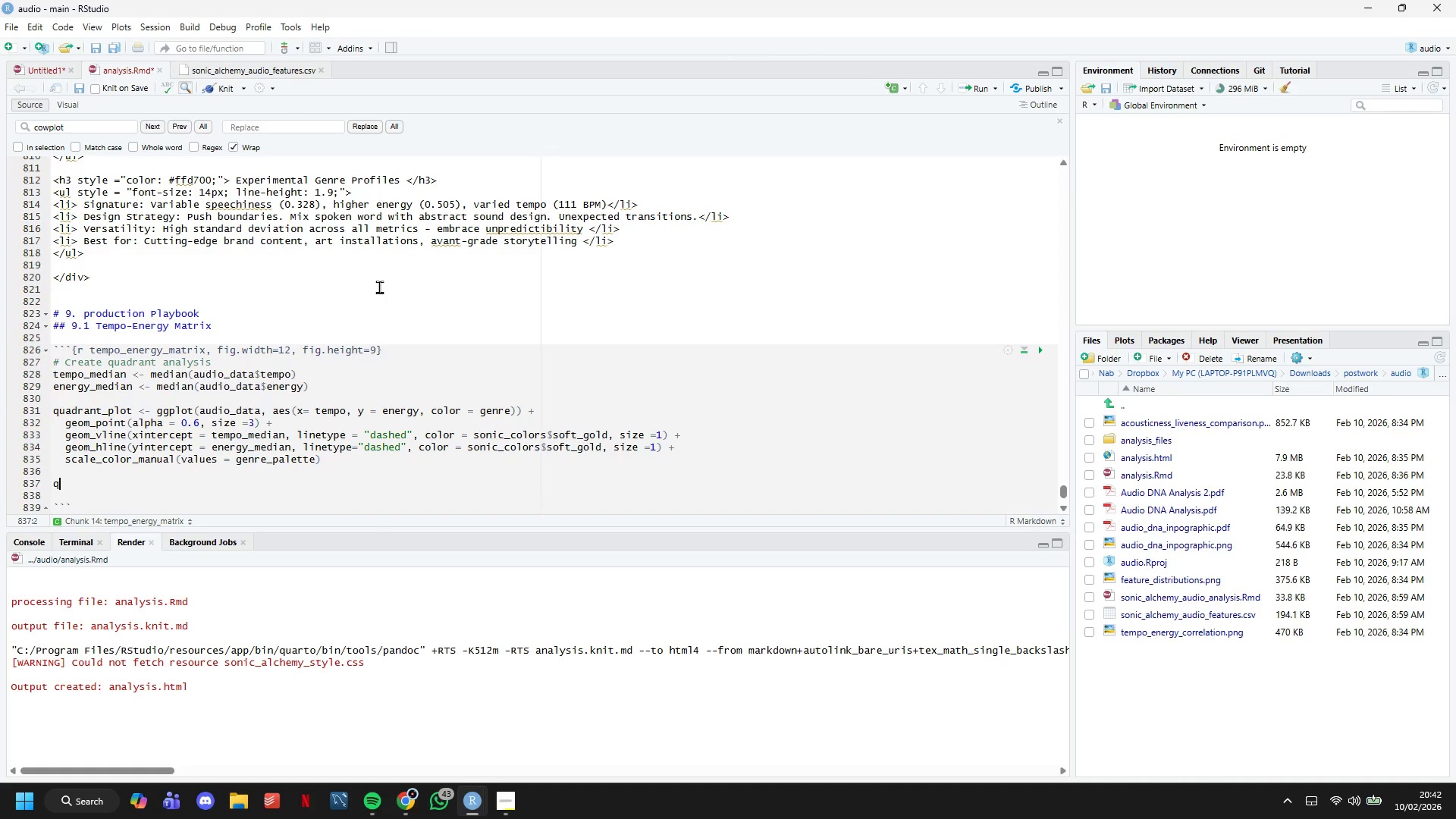 
type(quadrant_plot)
 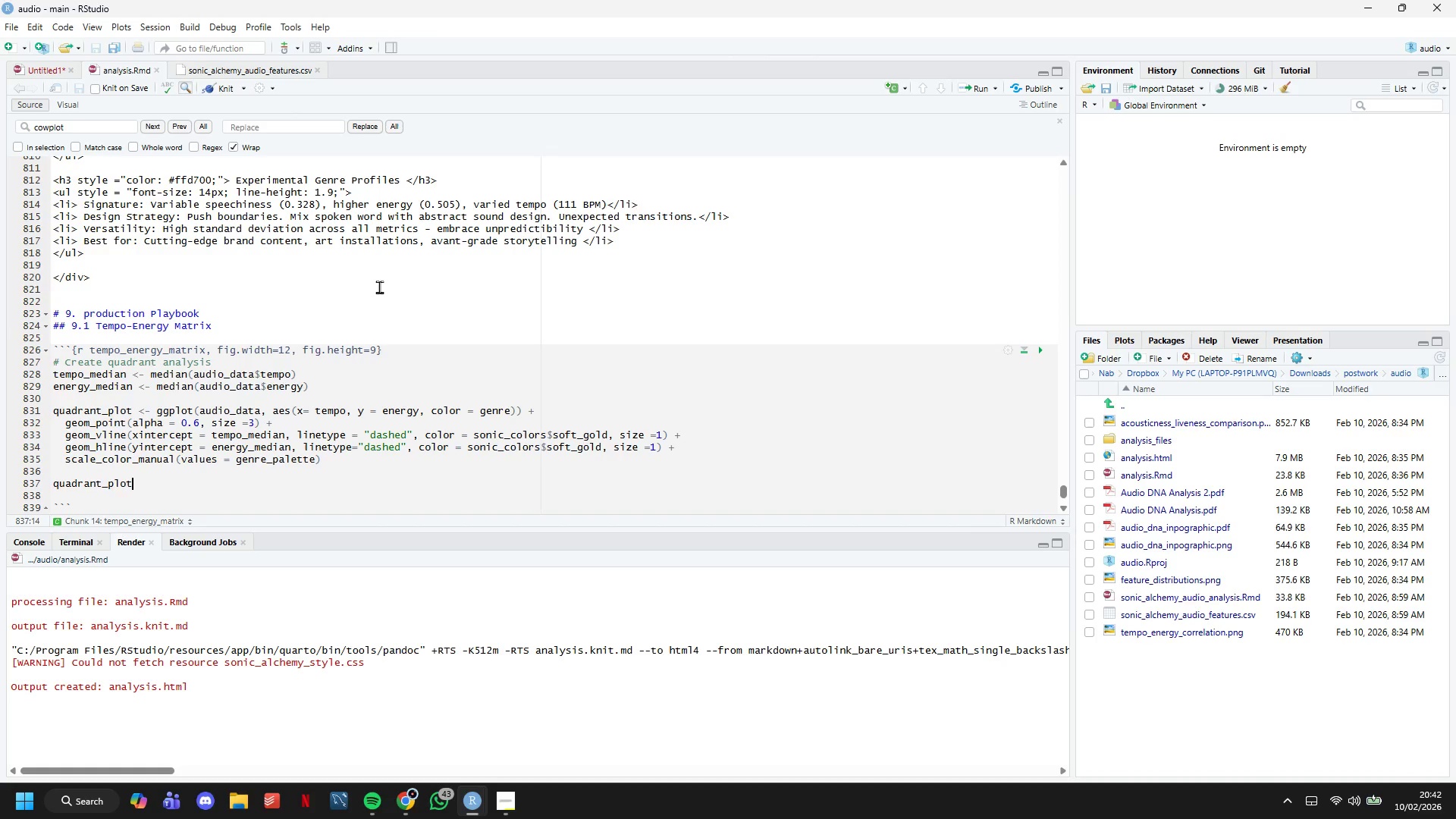 
 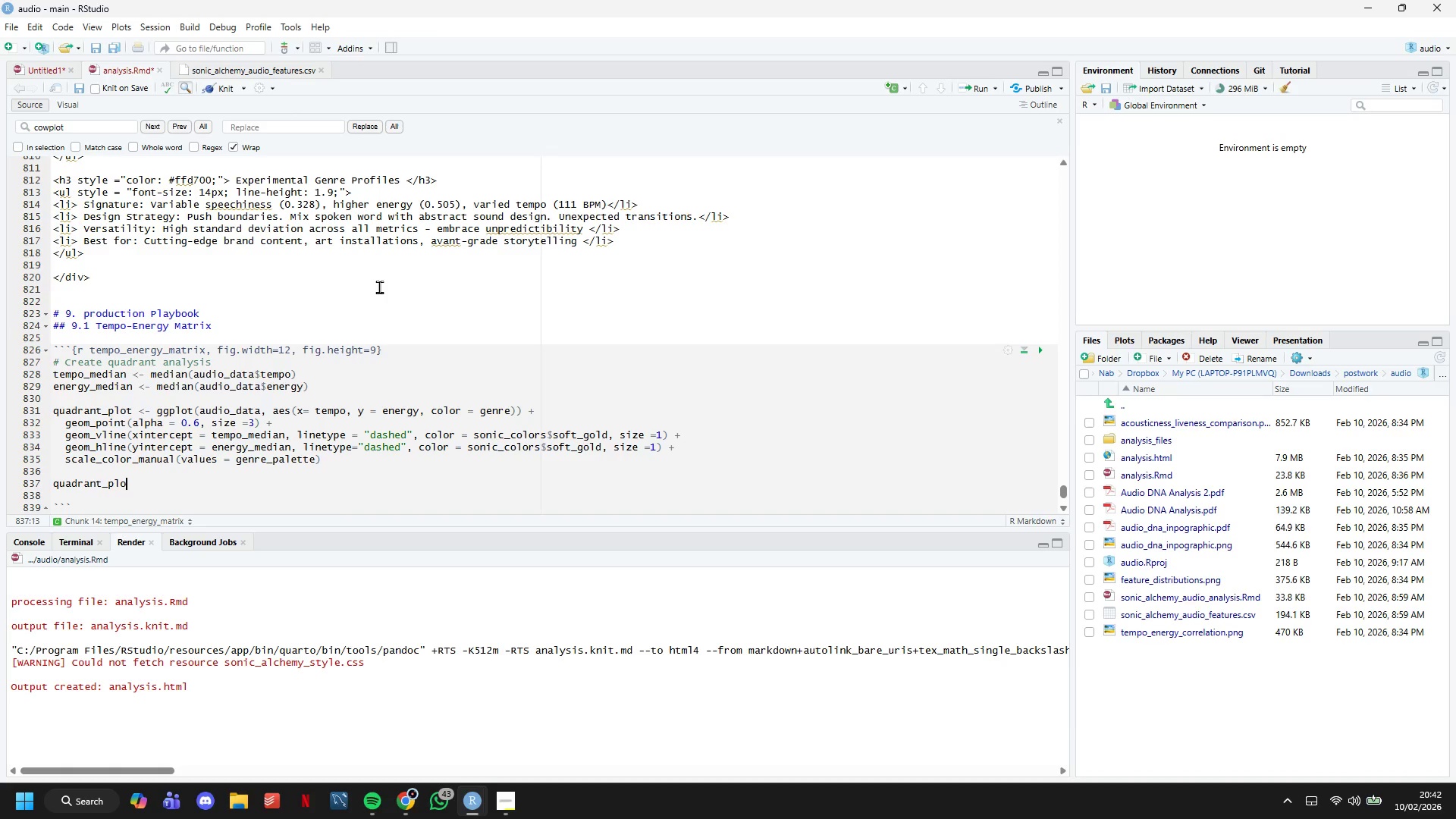 
hold_key(key=ControlLeft, duration=0.69)
 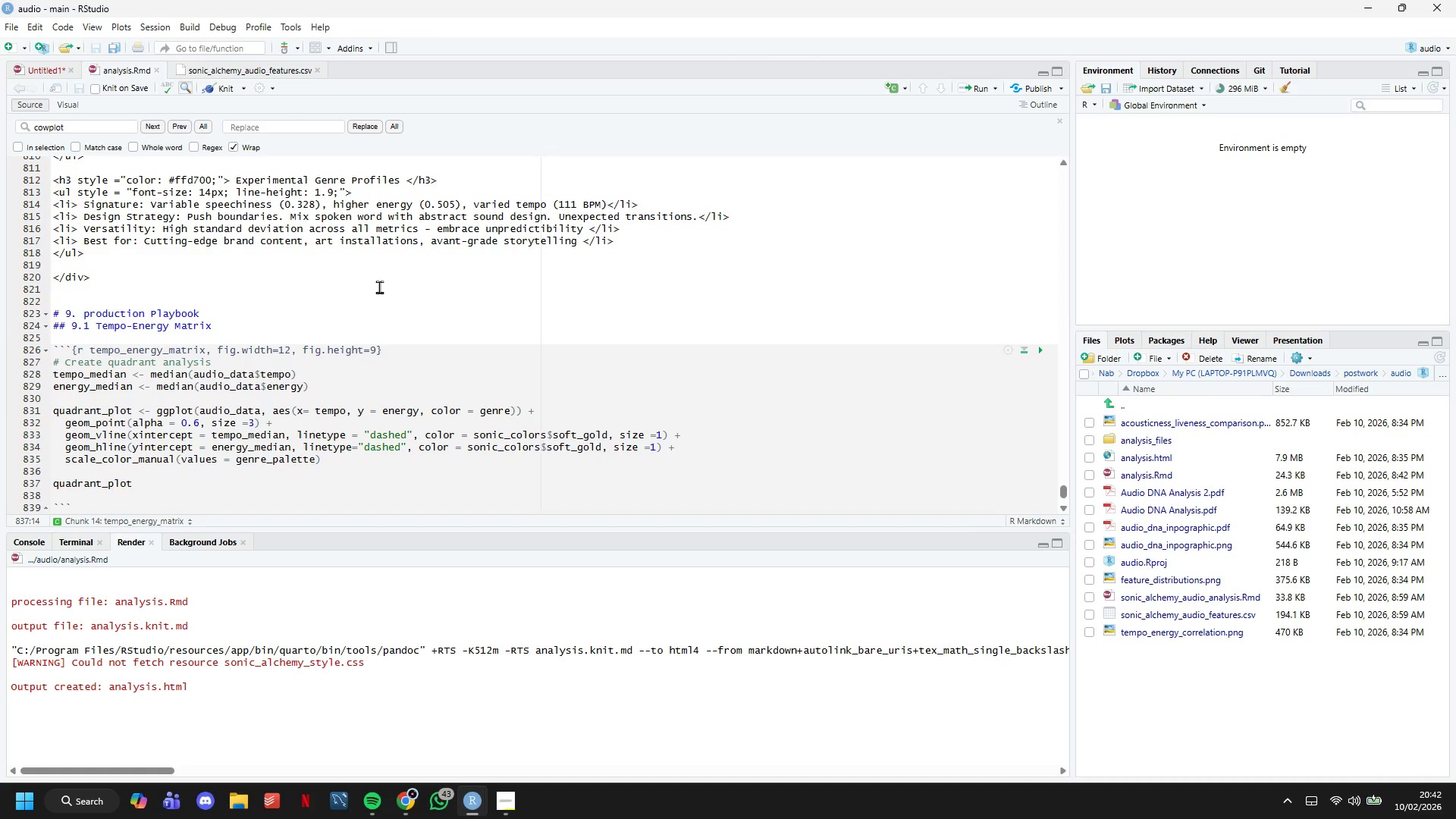 
hold_key(key=S, duration=0.33)
 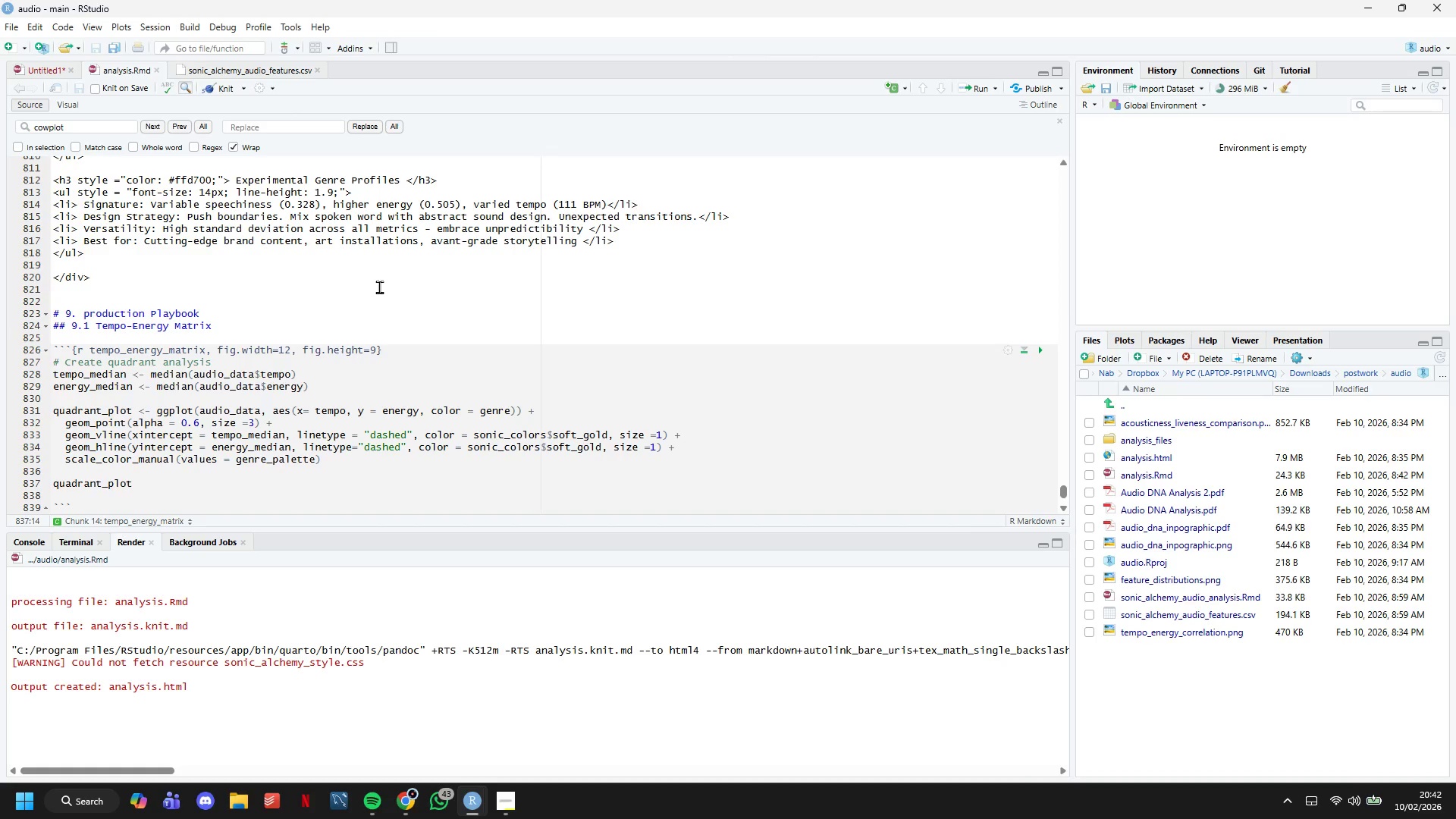 
left_click([228, 89])
 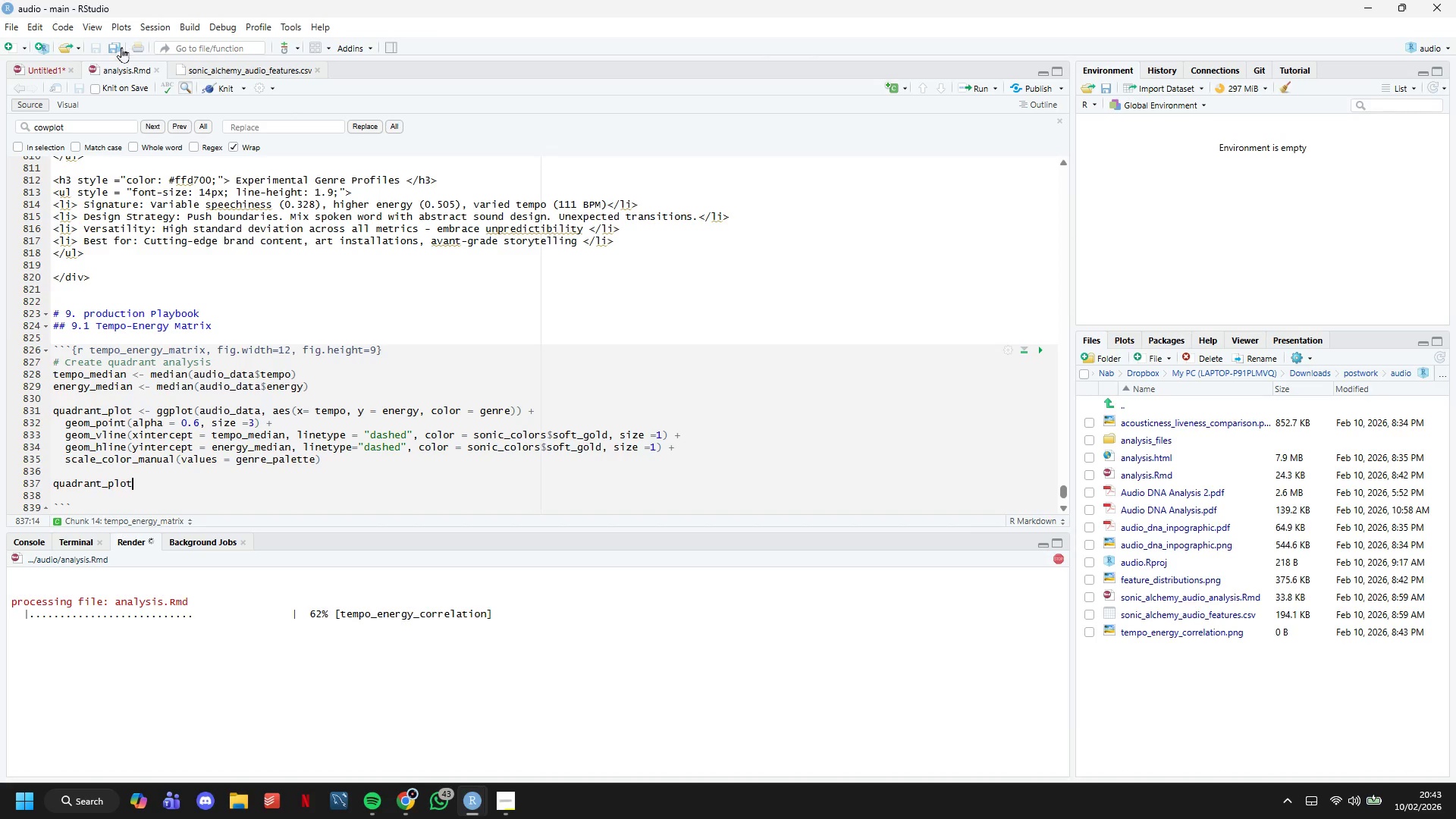 
wait(31.08)
 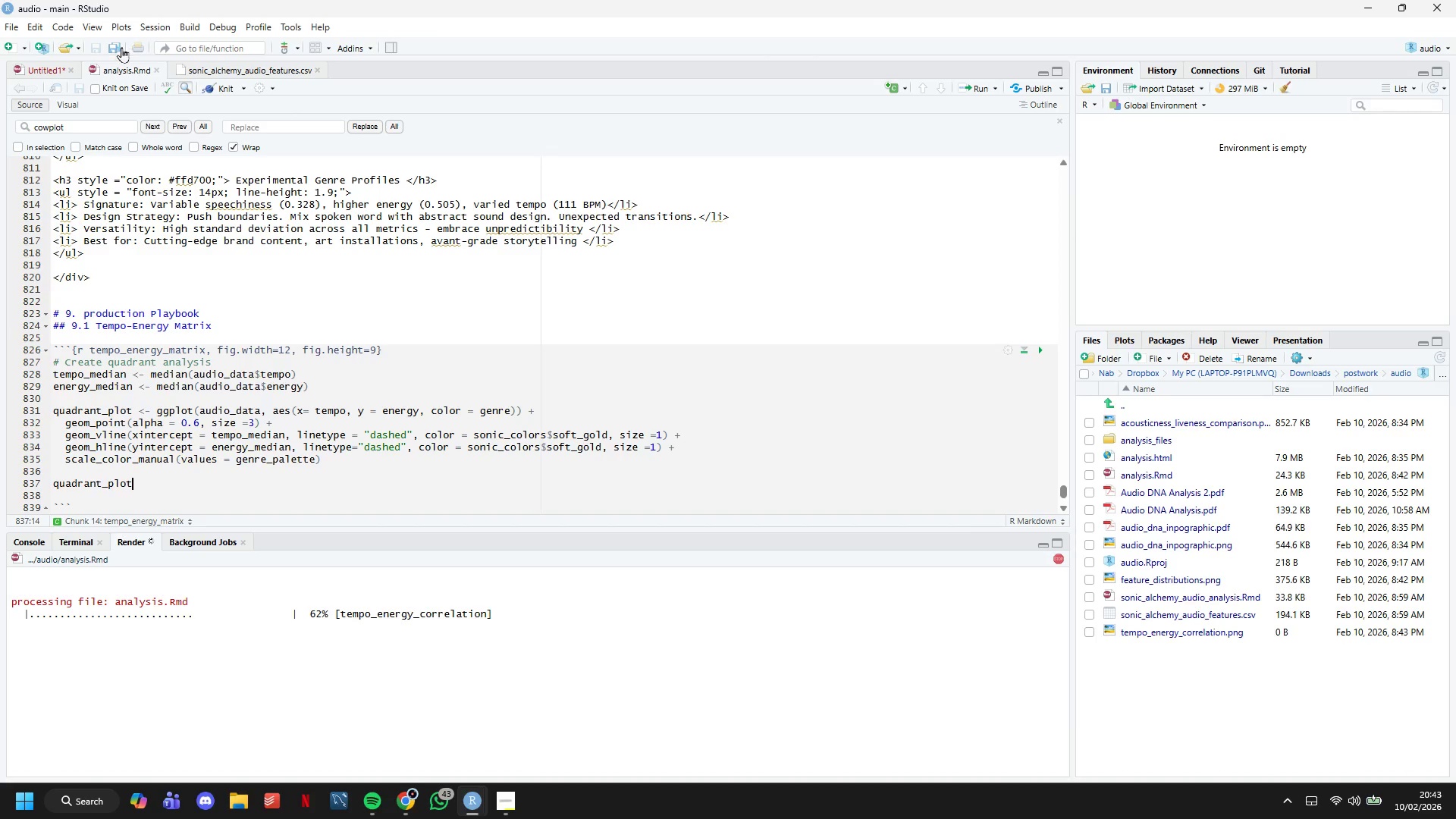 
left_click([505, 725])